 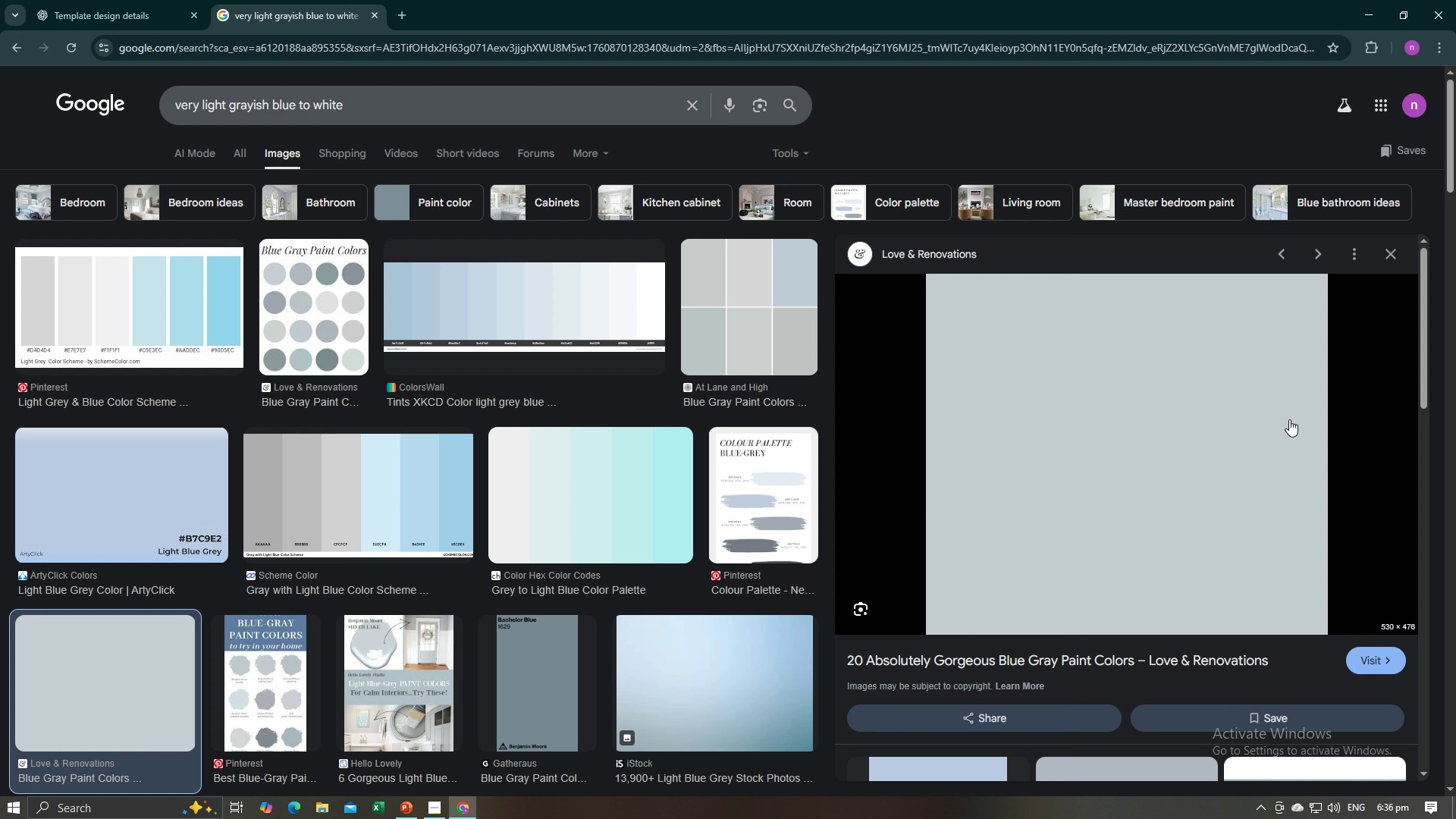 
left_click([122, 0])
 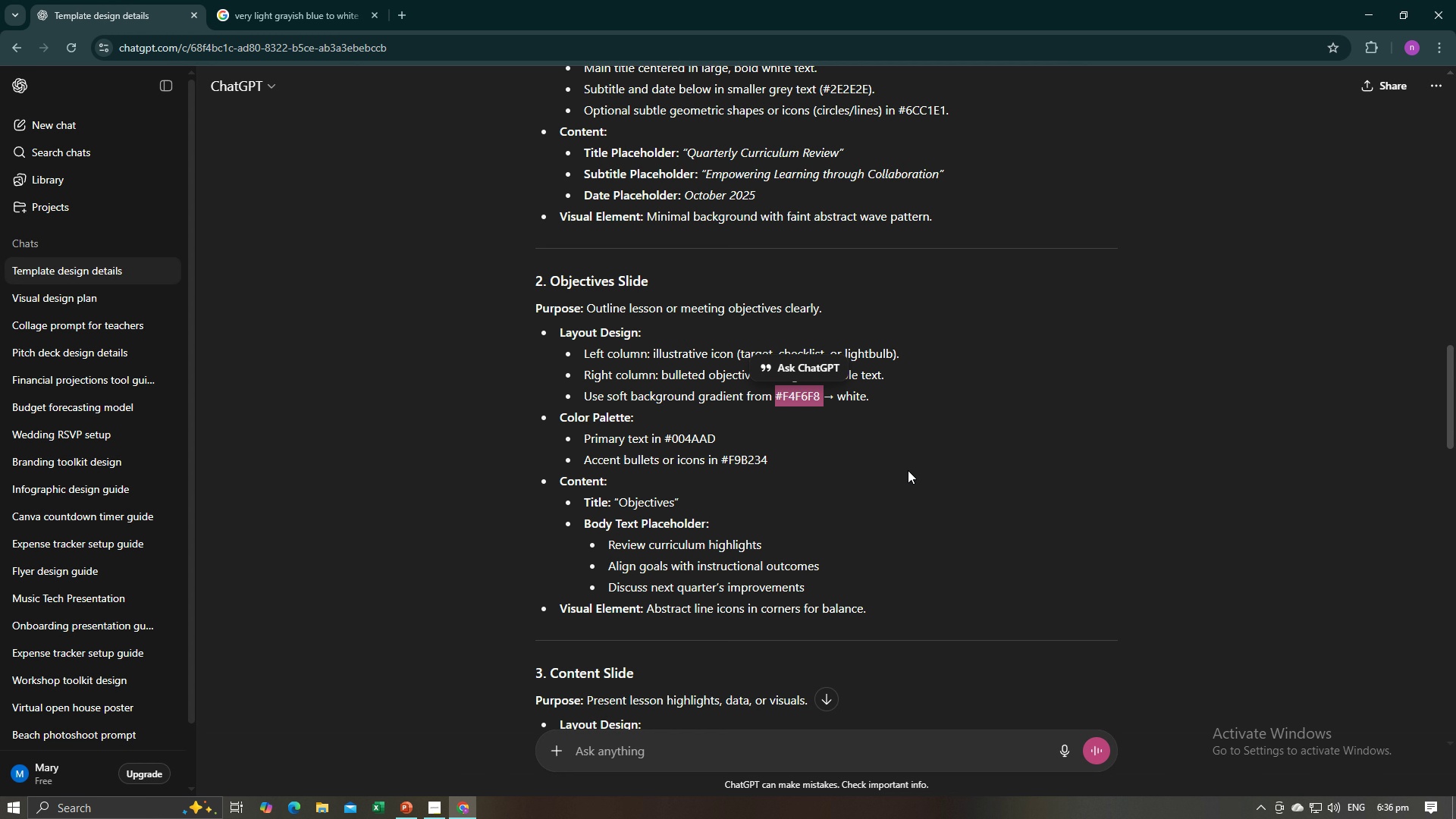 
left_click([938, 477])
 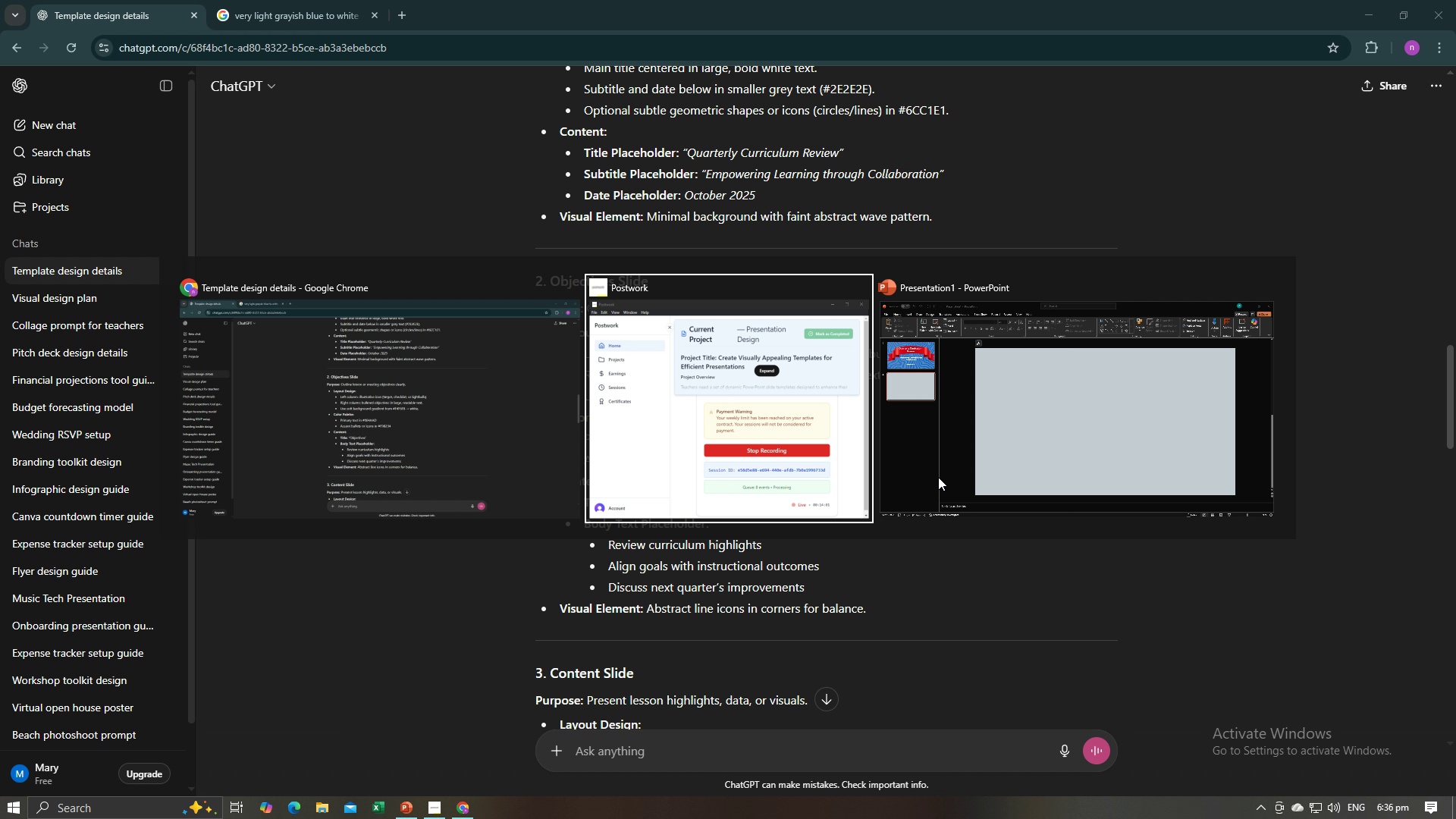 
wait(6.41)
 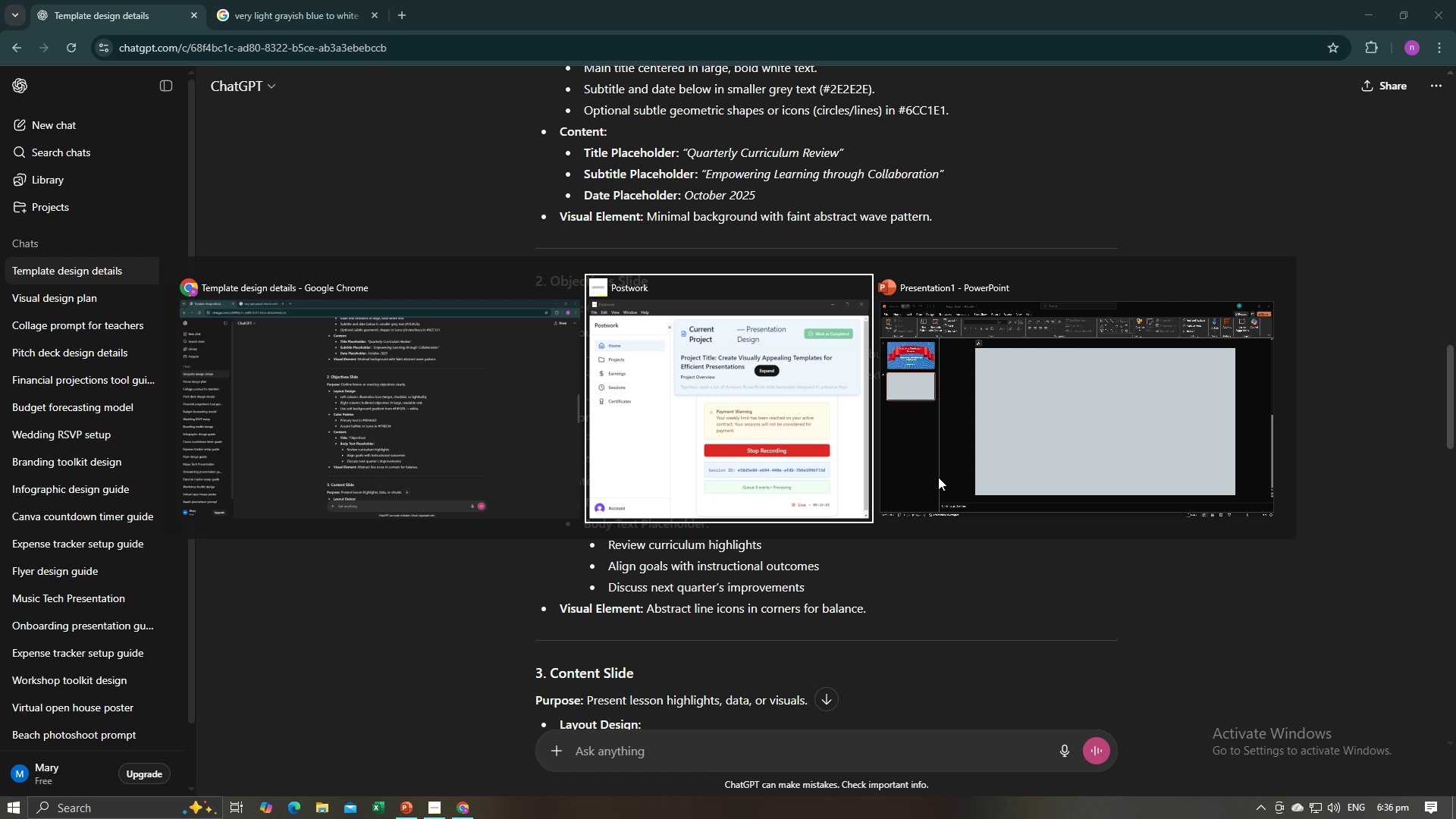 
key(Alt+AltLeft)
 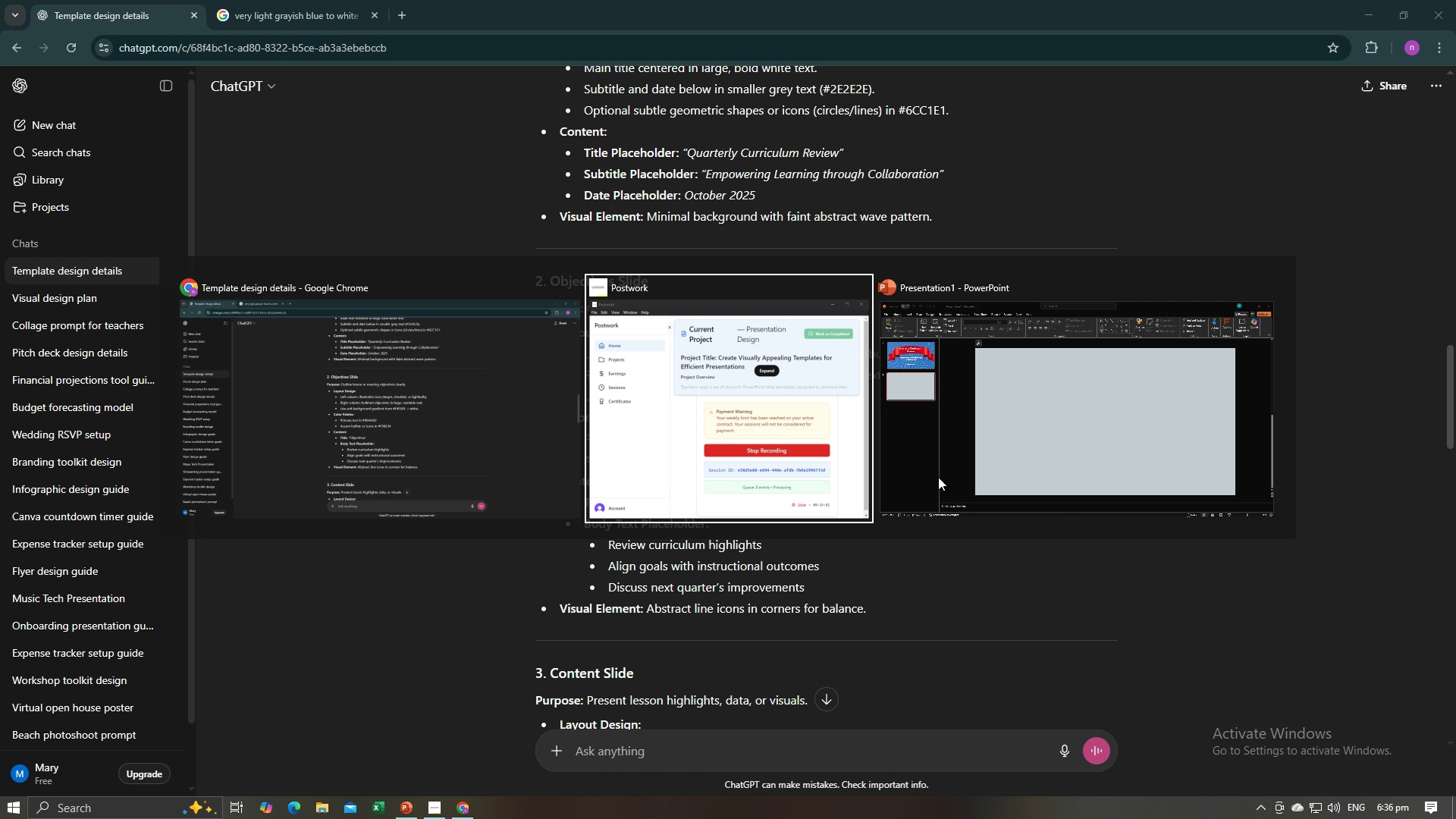 
key(Alt+Tab)
 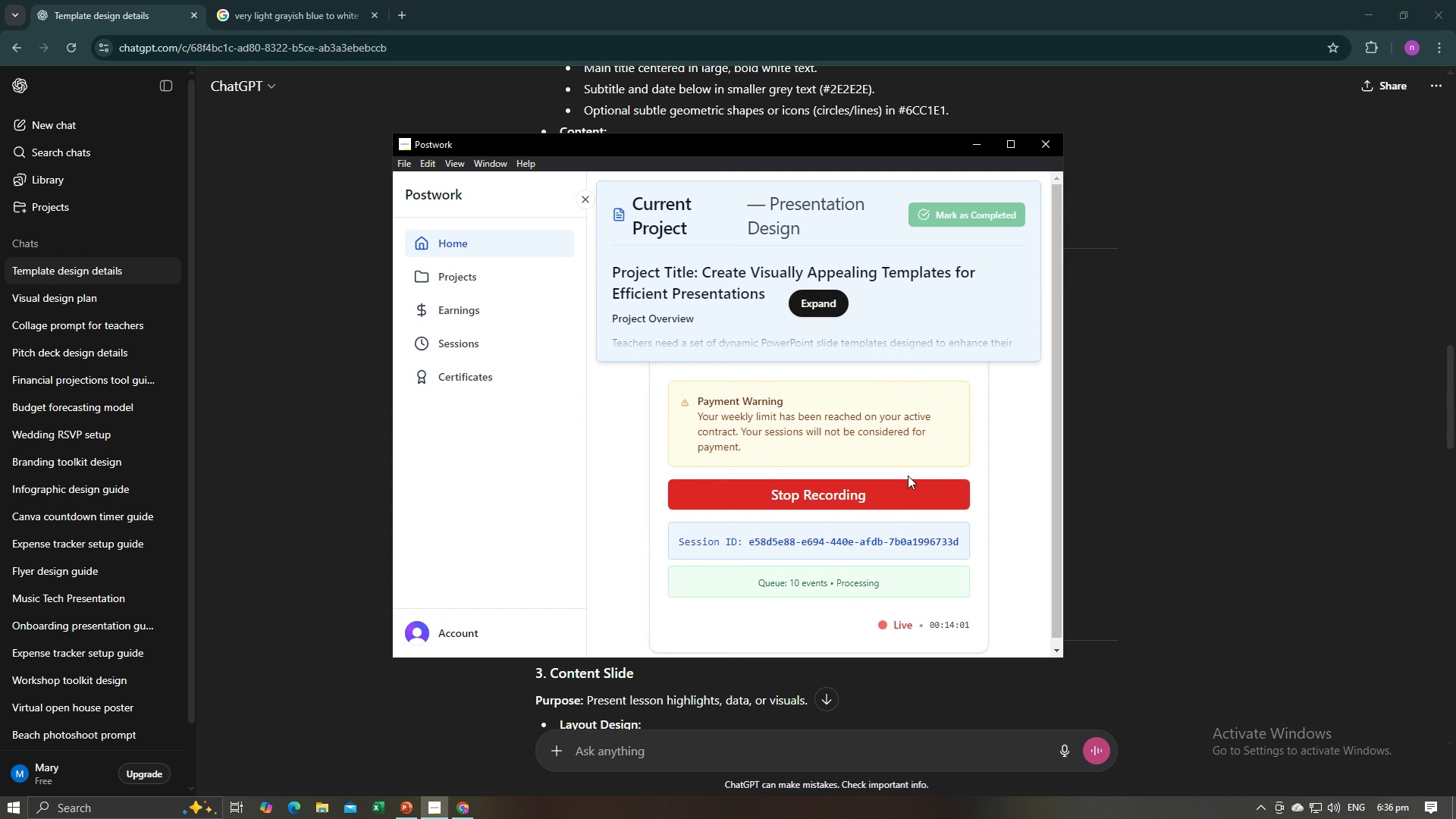 
key(Alt+Tab)
 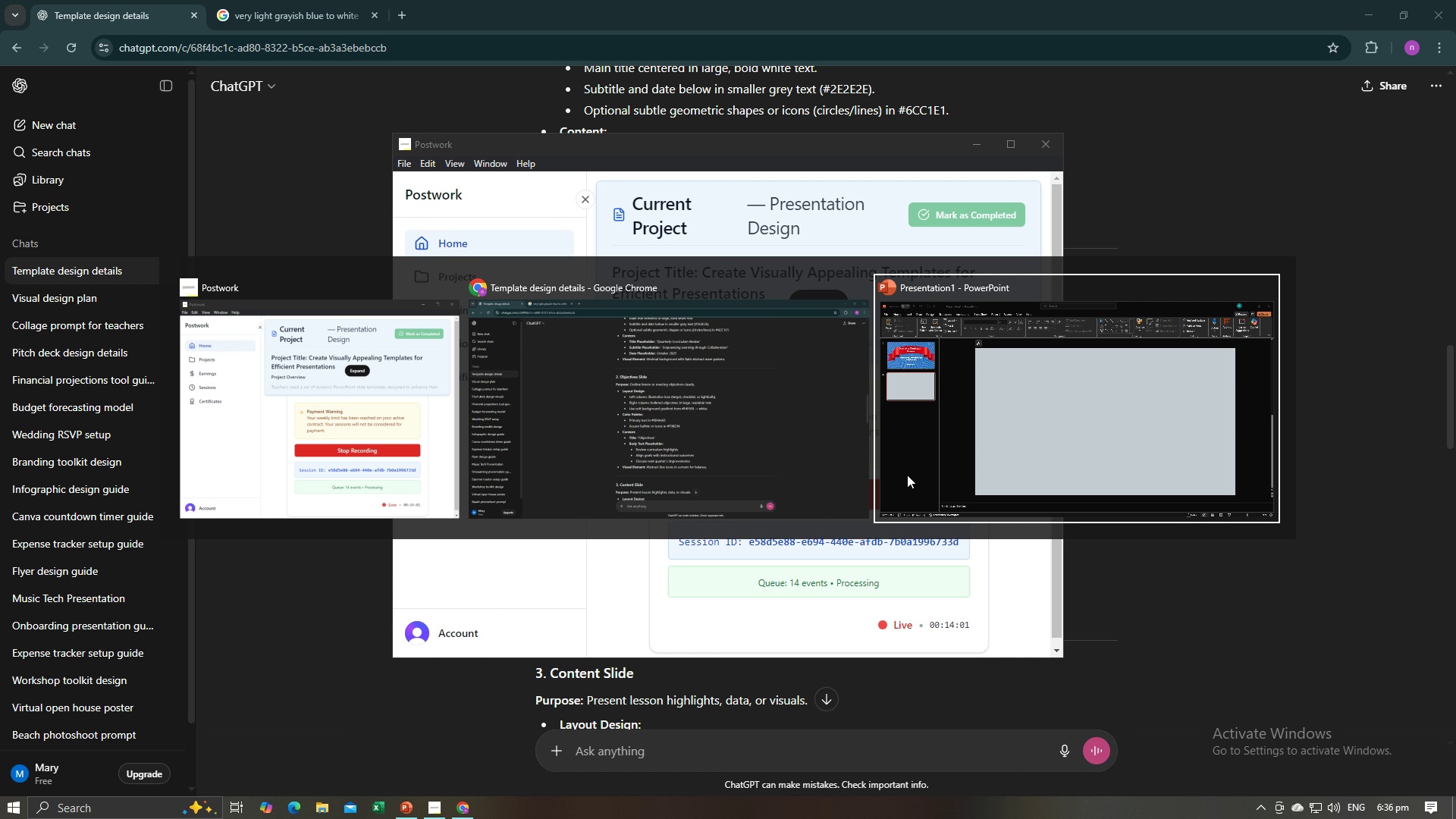 
key(Alt+Tab)
 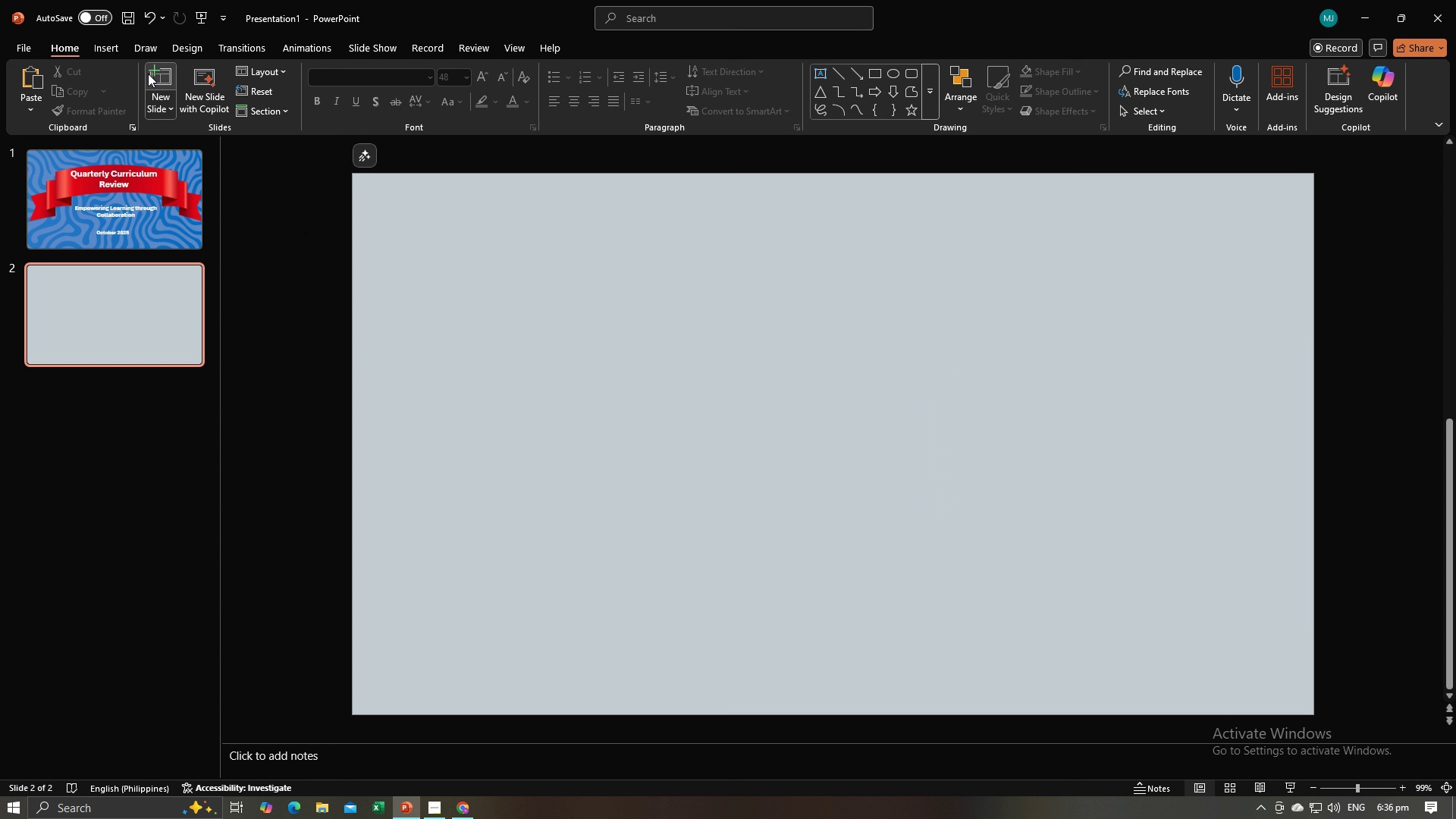 
left_click([108, 49])
 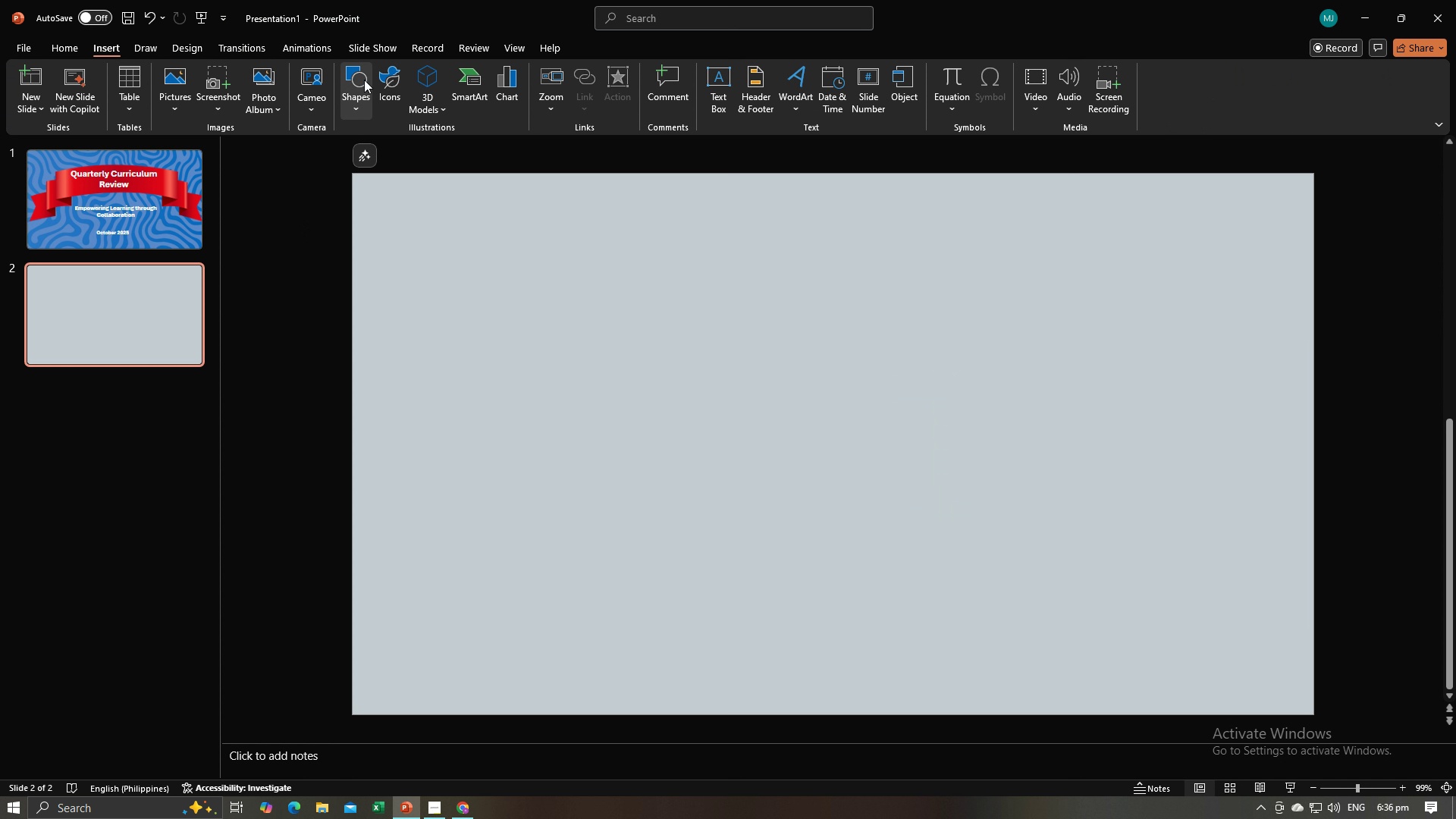 
left_click([367, 80])
 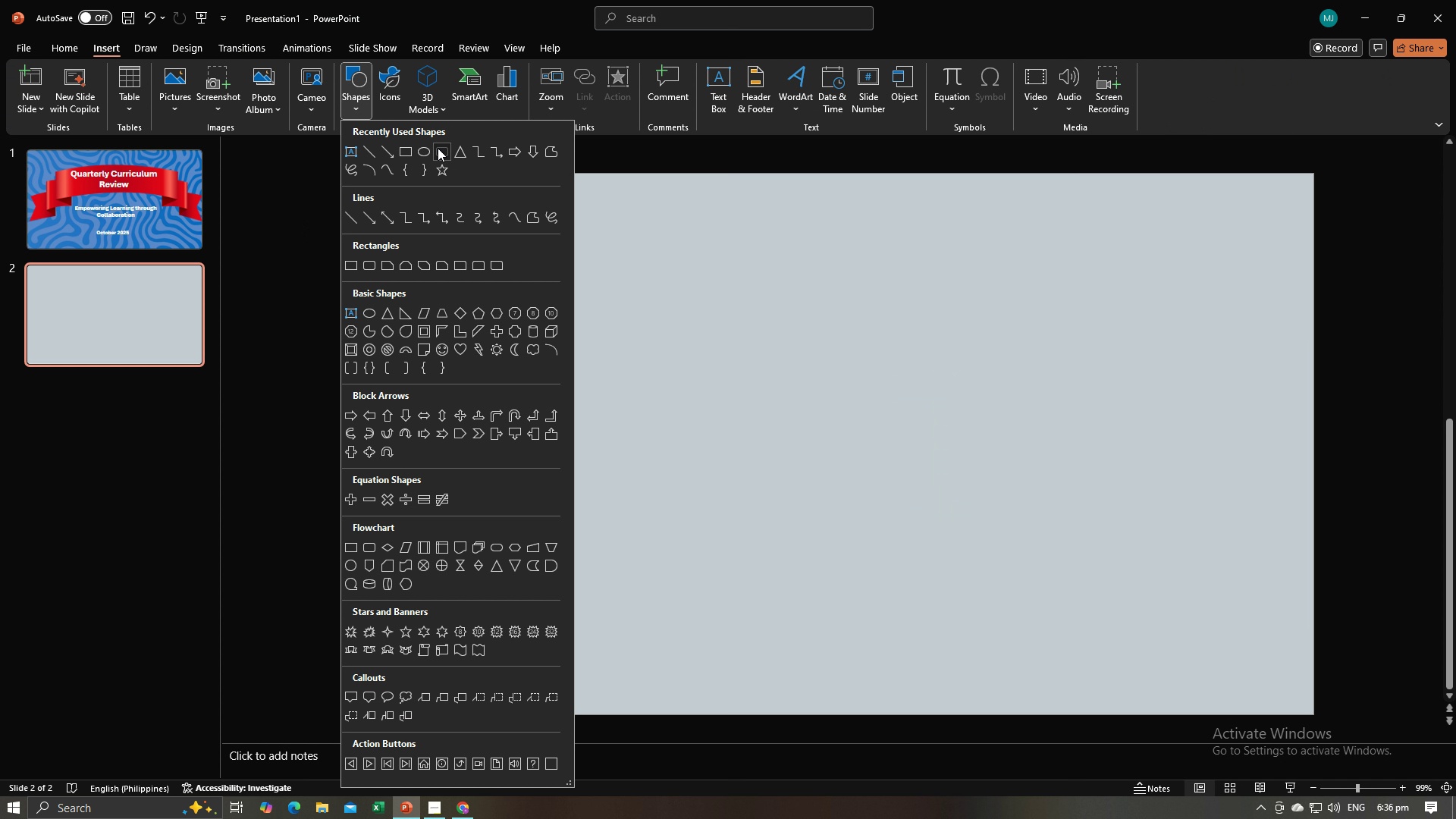 
left_click([438, 148])
 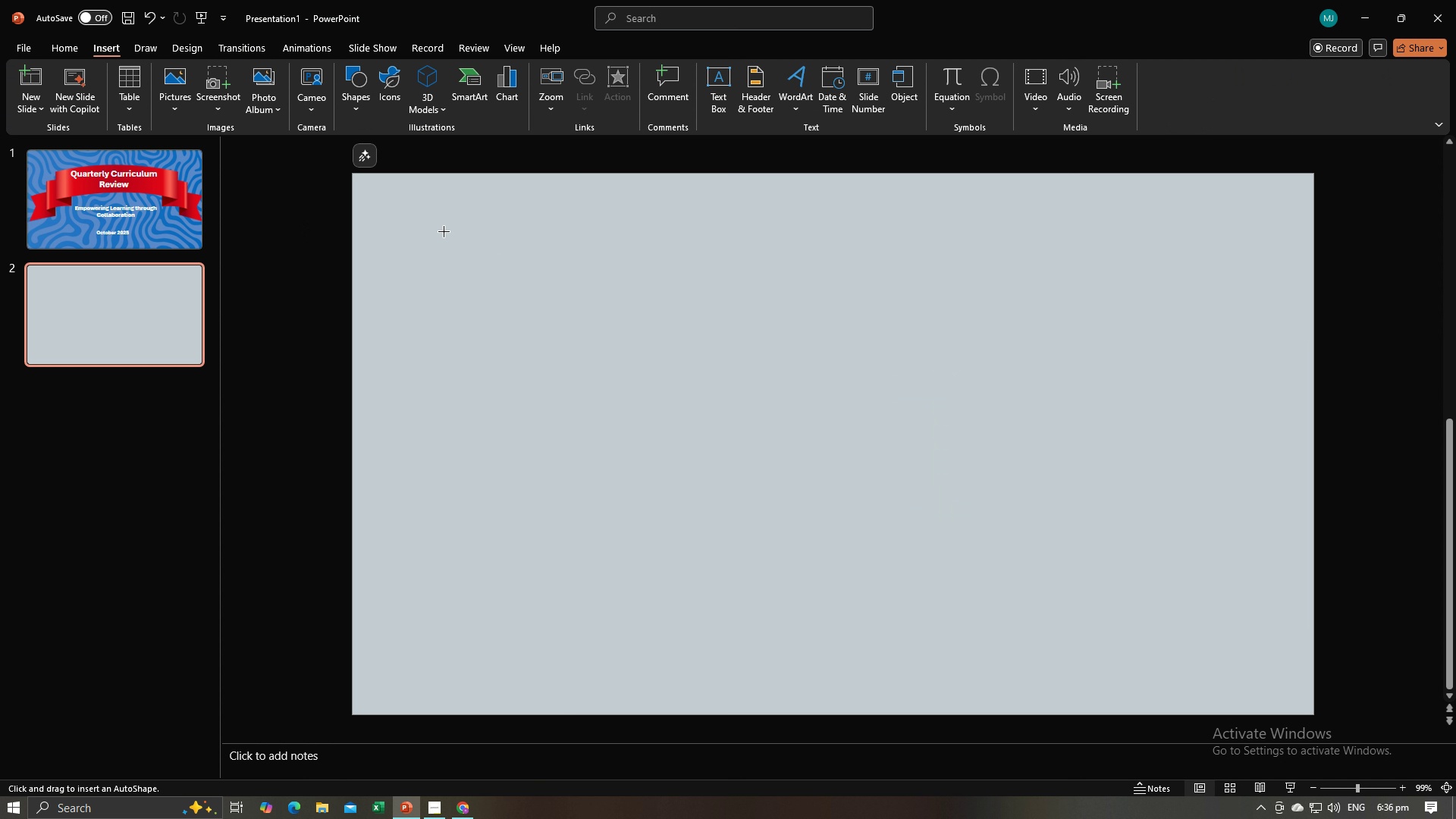 
left_click_drag(start_coordinate=[444, 231], to_coordinate=[704, 311])
 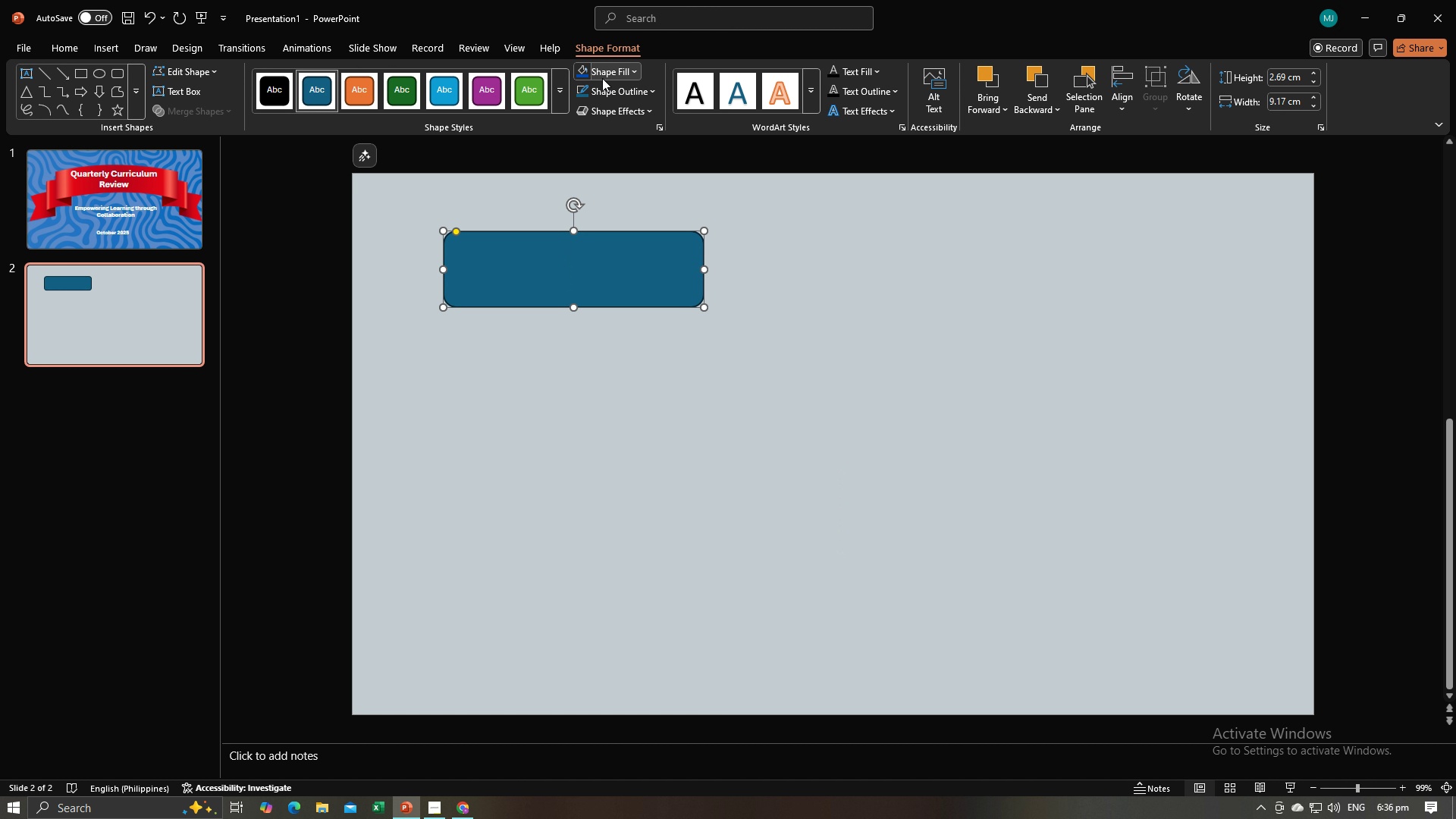 
key(Alt+AltLeft)
 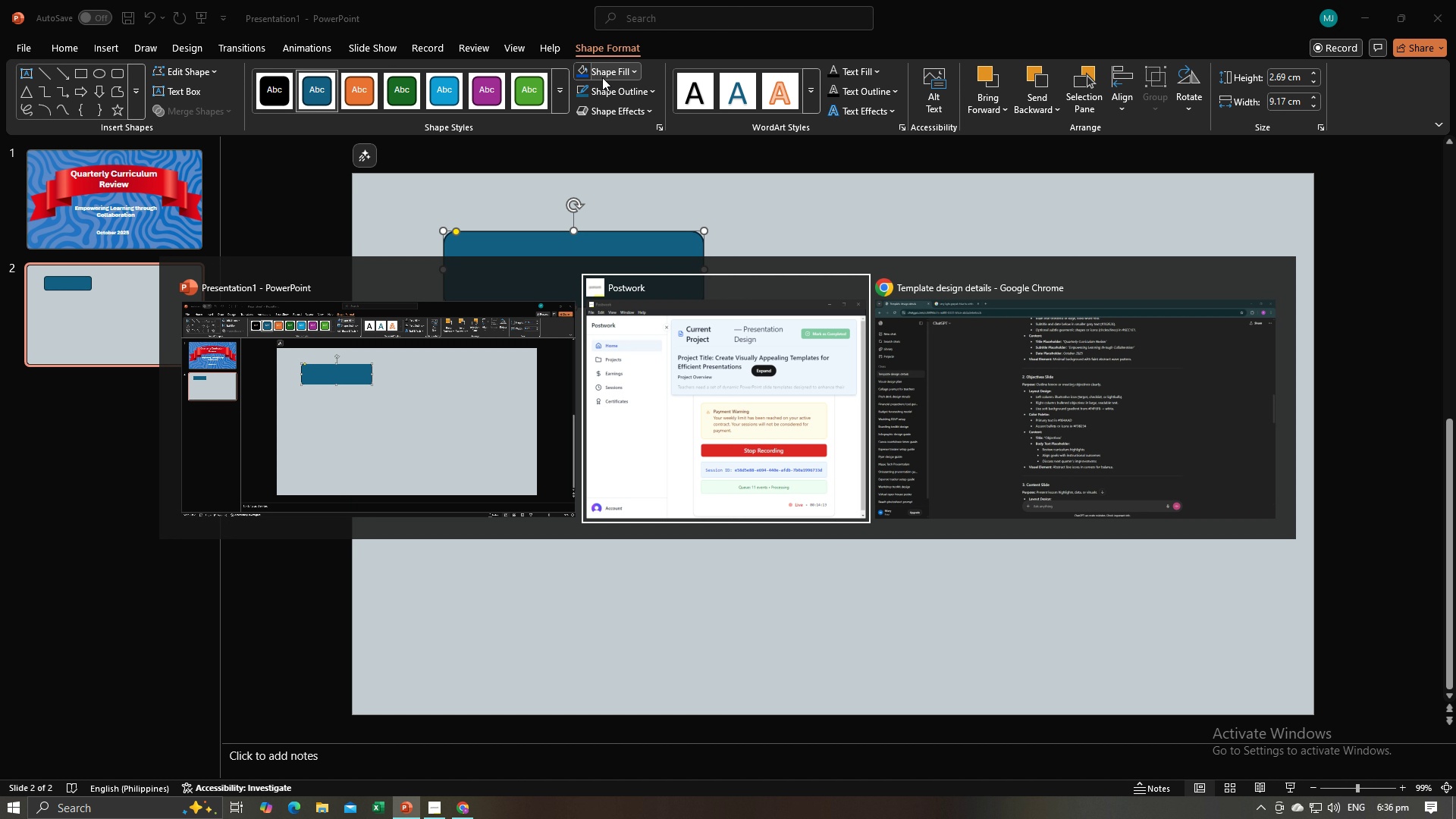 
key(Alt+Tab)